 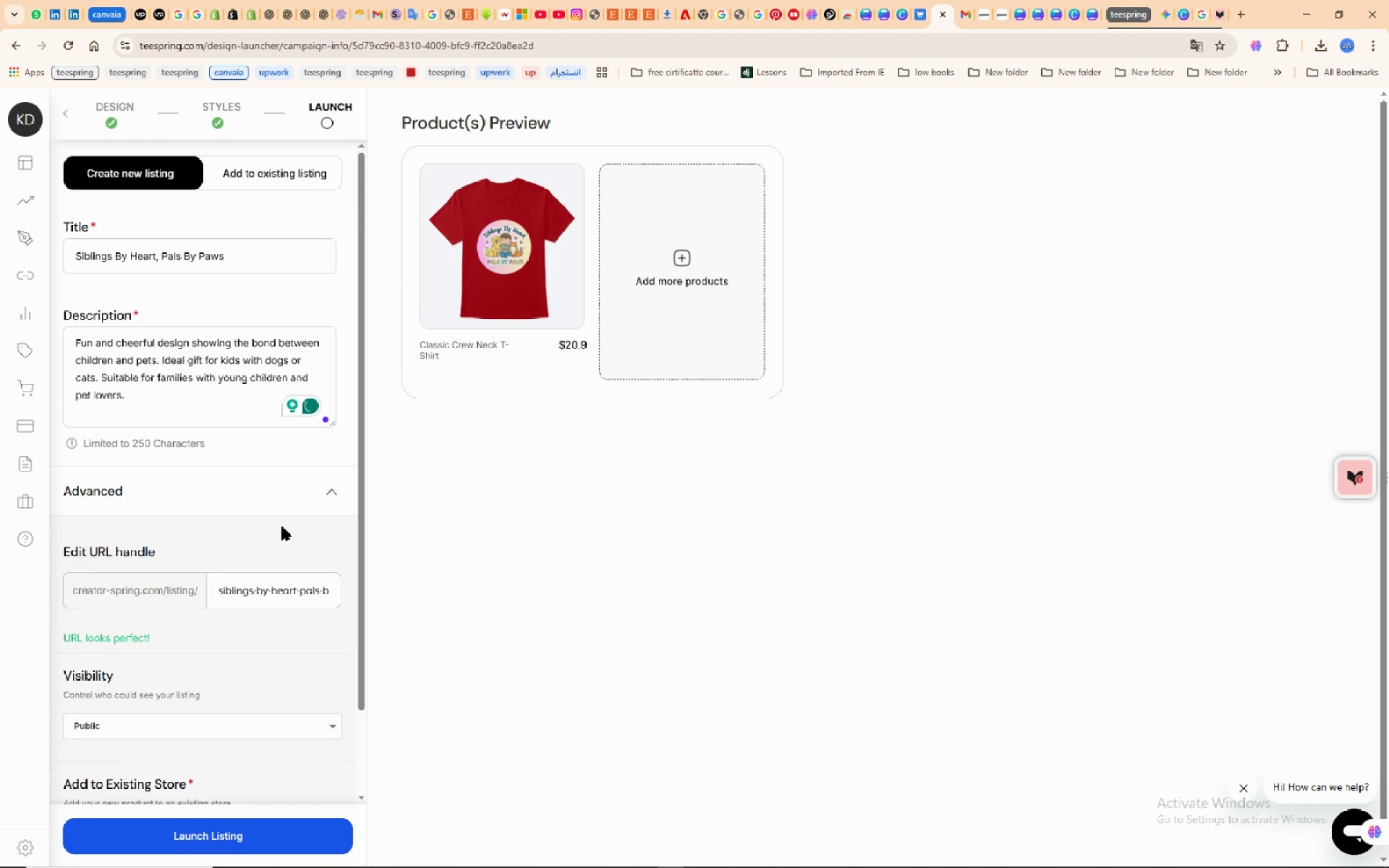 
scroll: coordinate [250, 610], scroll_direction: down, amount: 7.0
 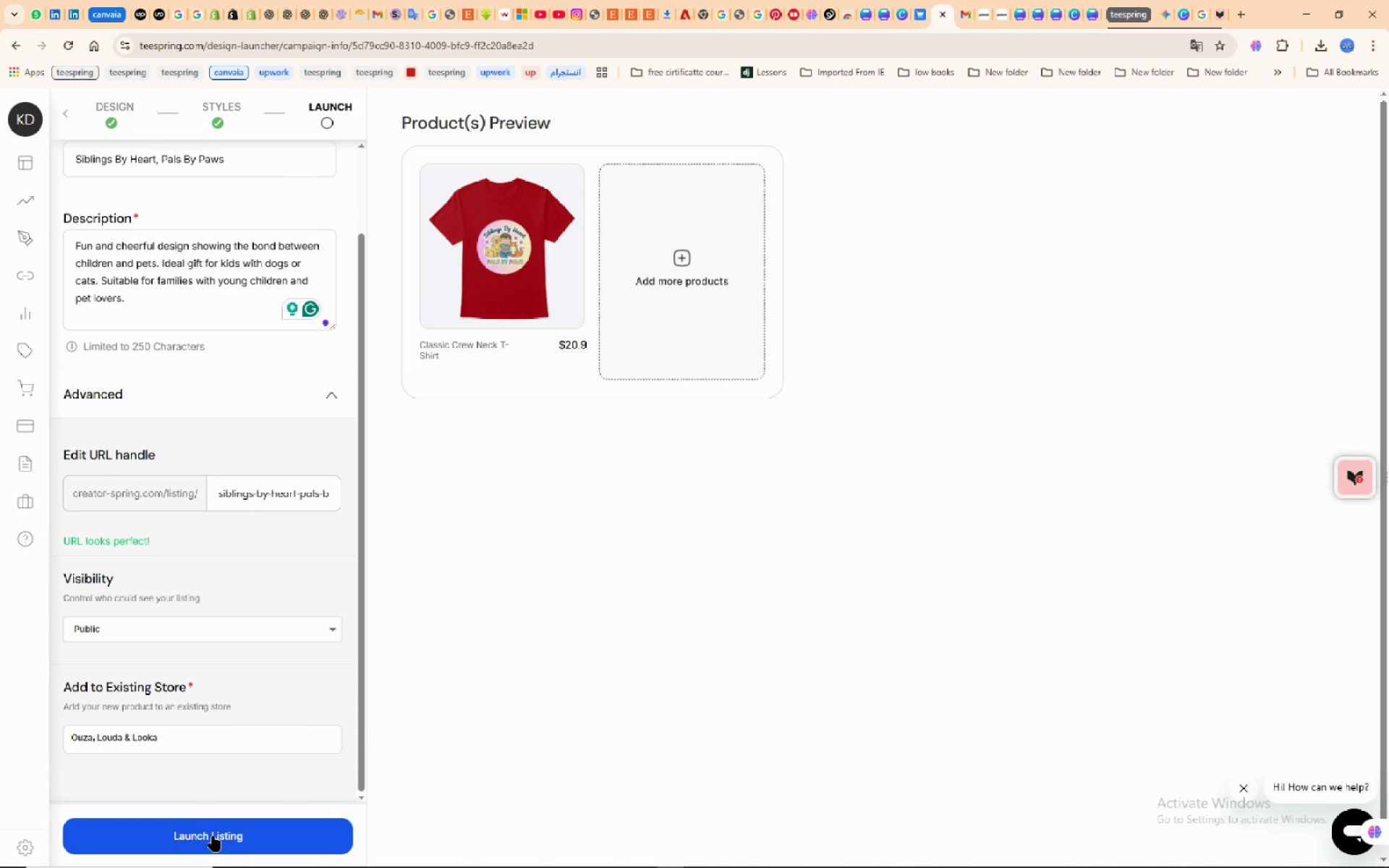 
left_click([213, 836])
 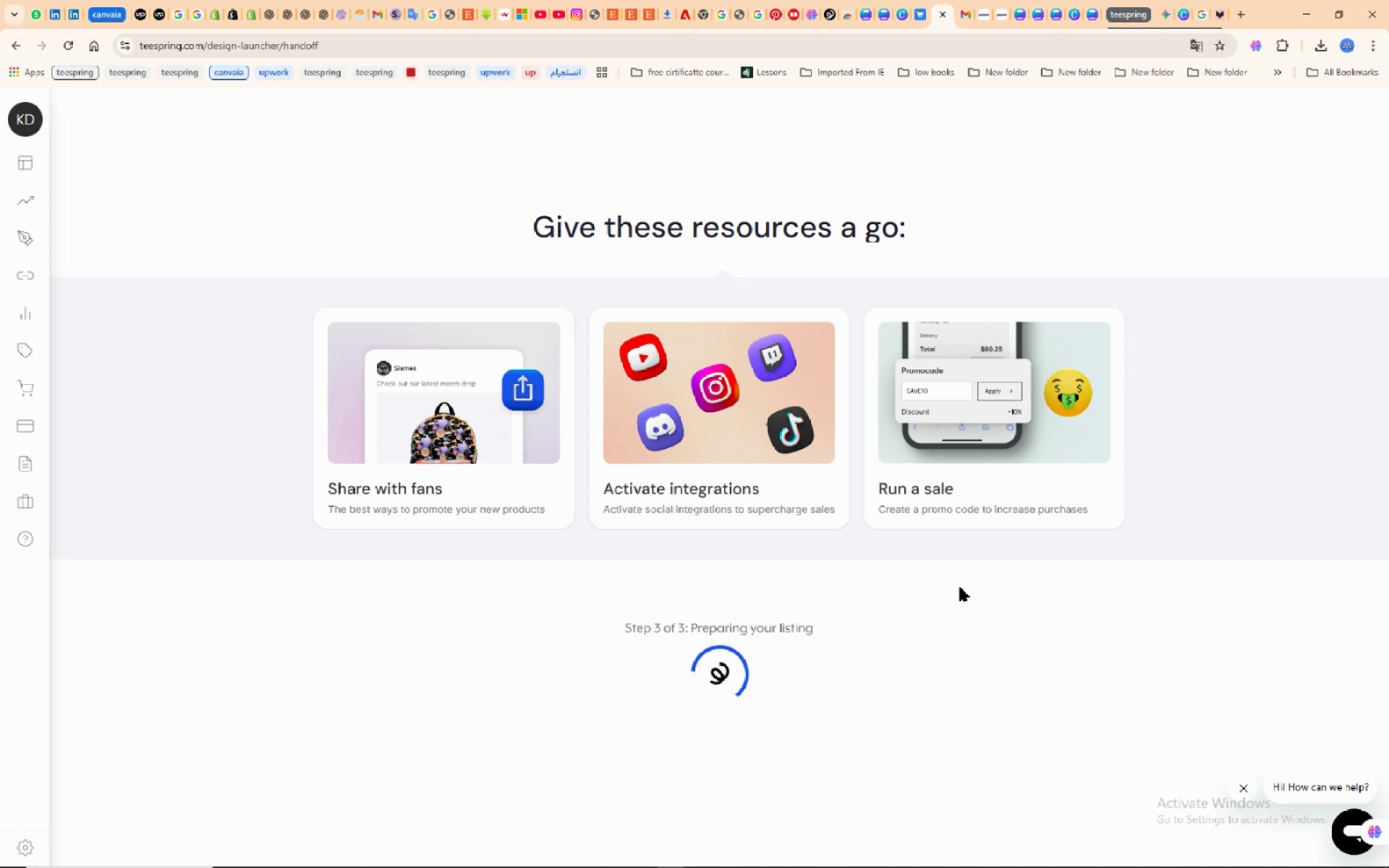 
wait(53.49)
 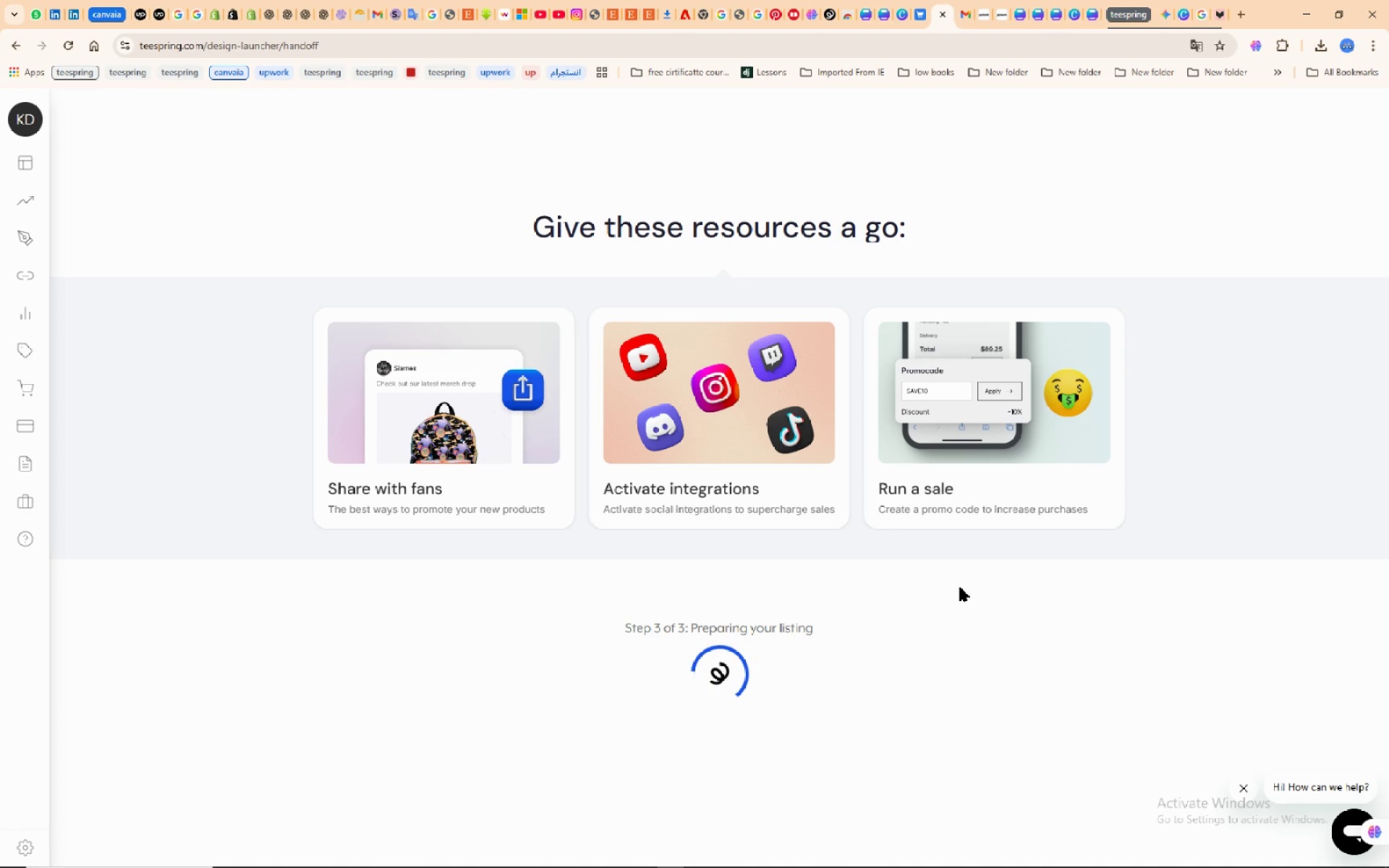 
scroll: coordinate [1188, 165], scroll_direction: down, amount: 4.0
 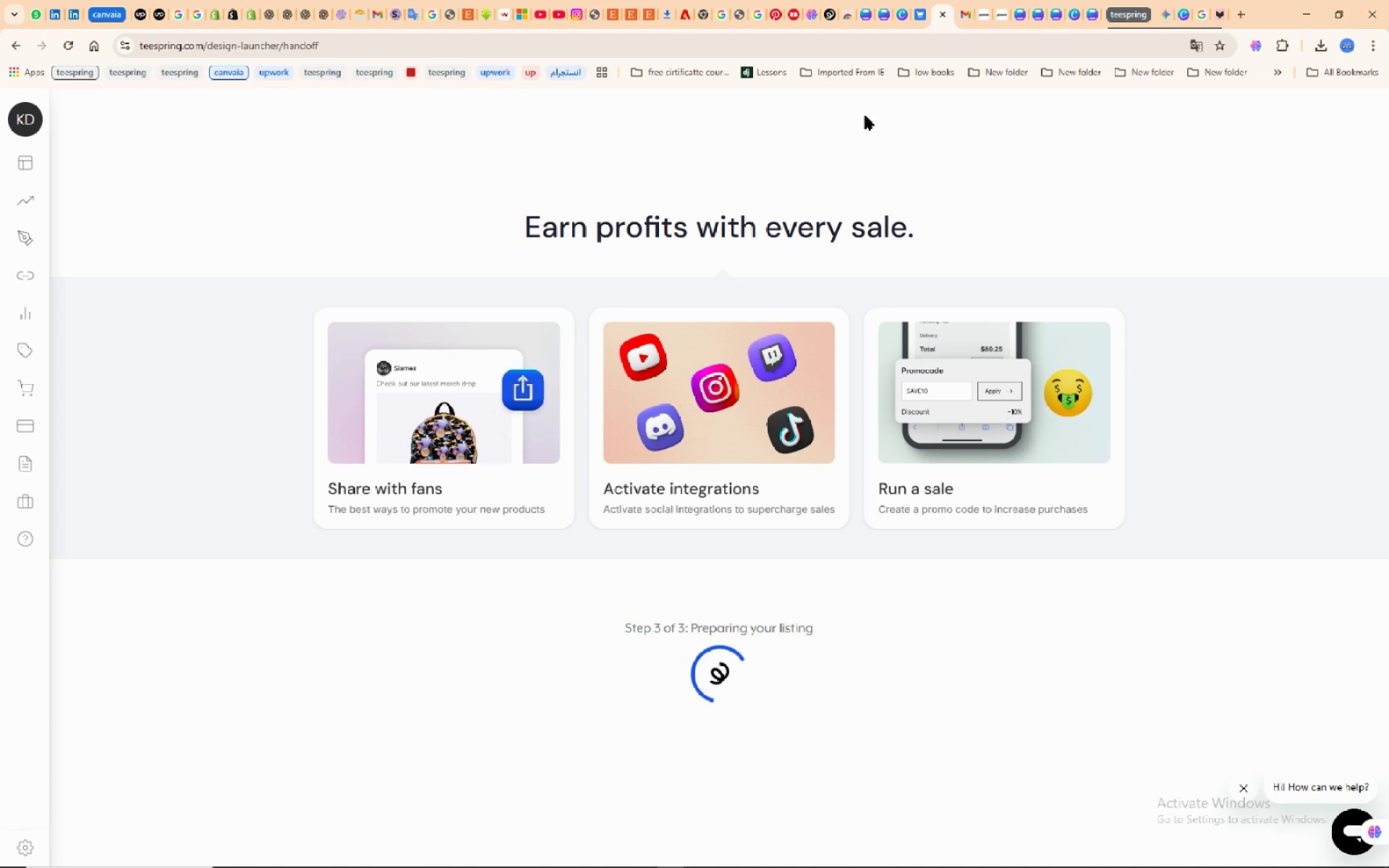 
scroll: coordinate [1171, 166], scroll_direction: up, amount: 4.0
 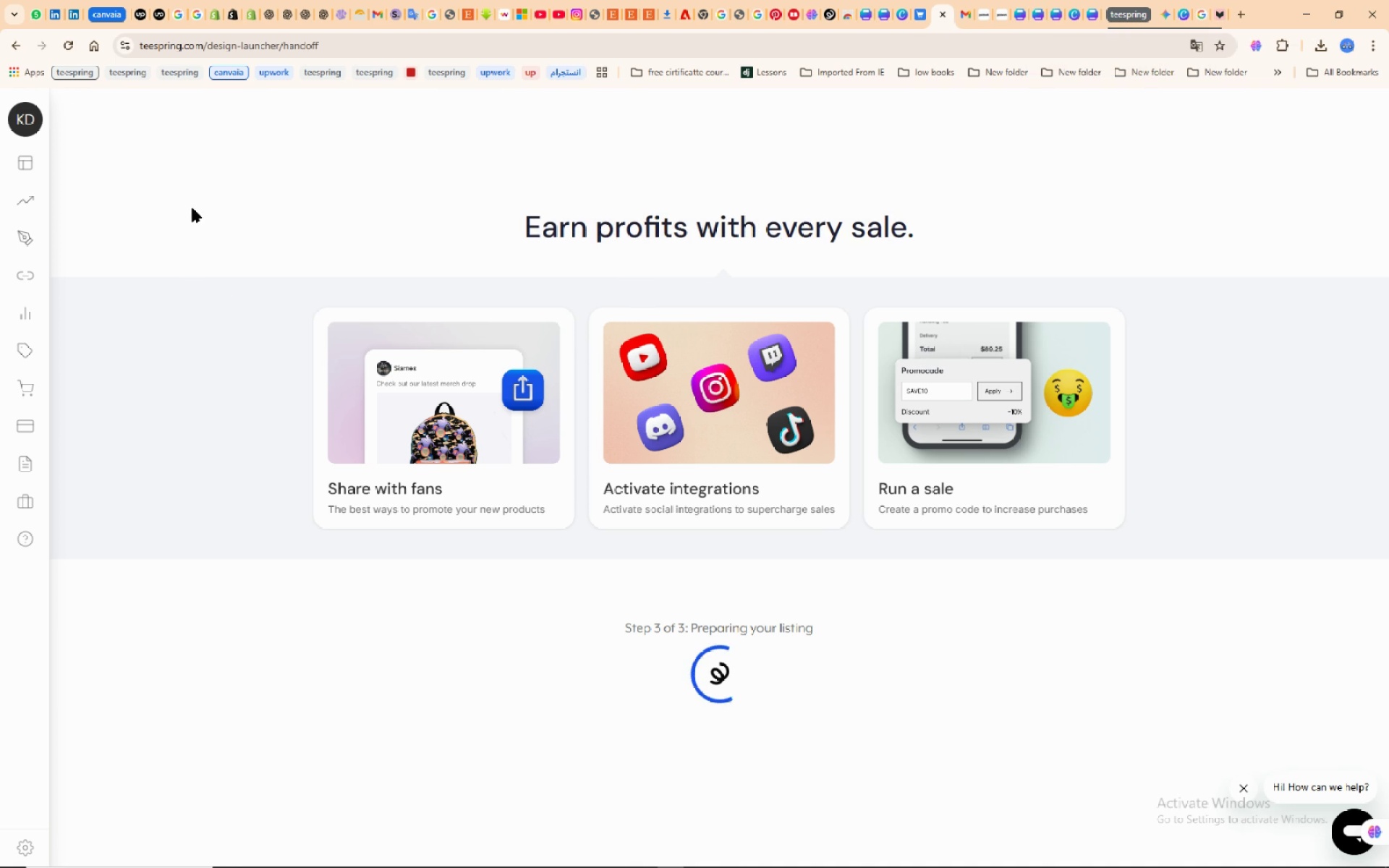 
wait(12.5)
 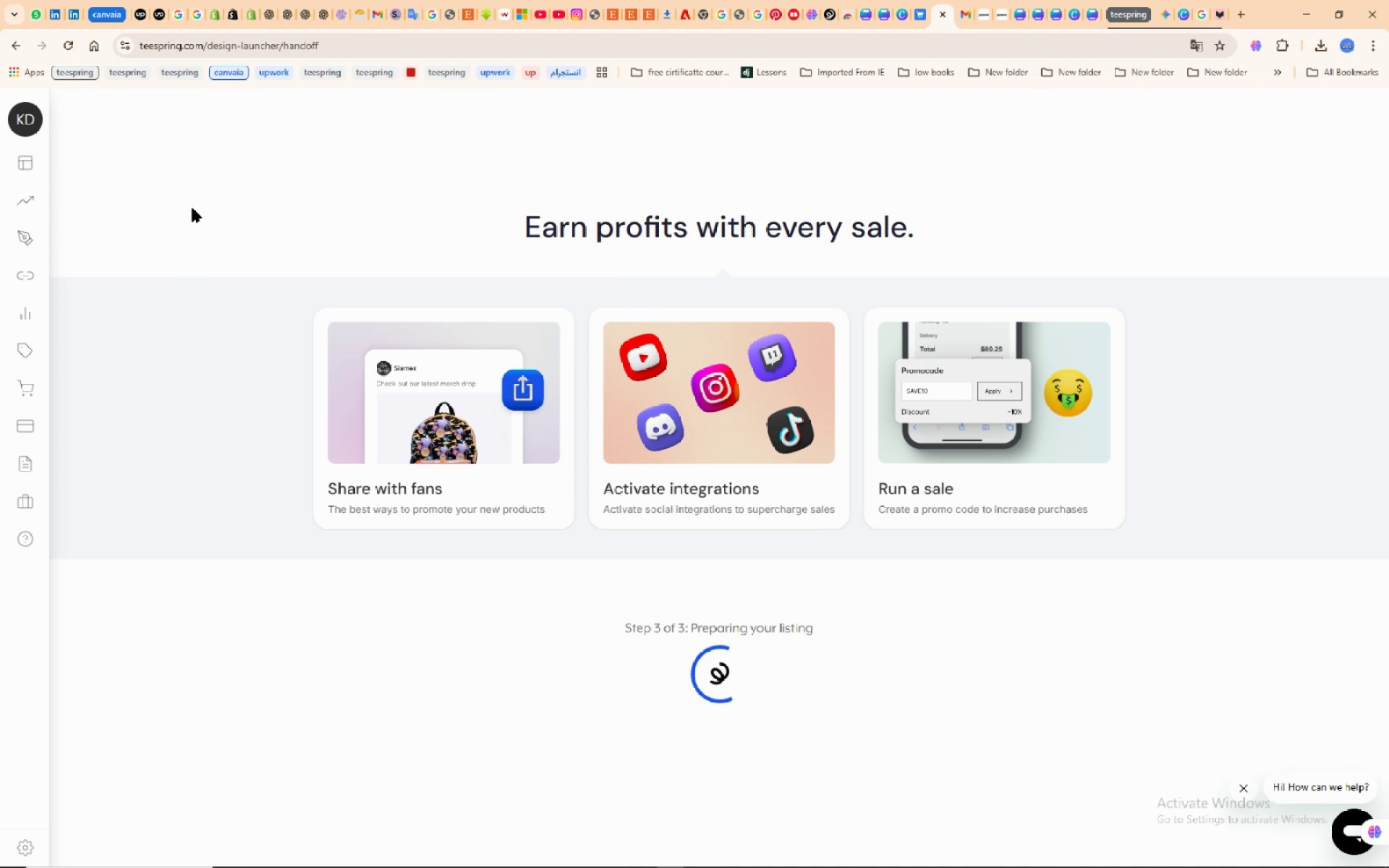 
mouse_move([90, 182])
 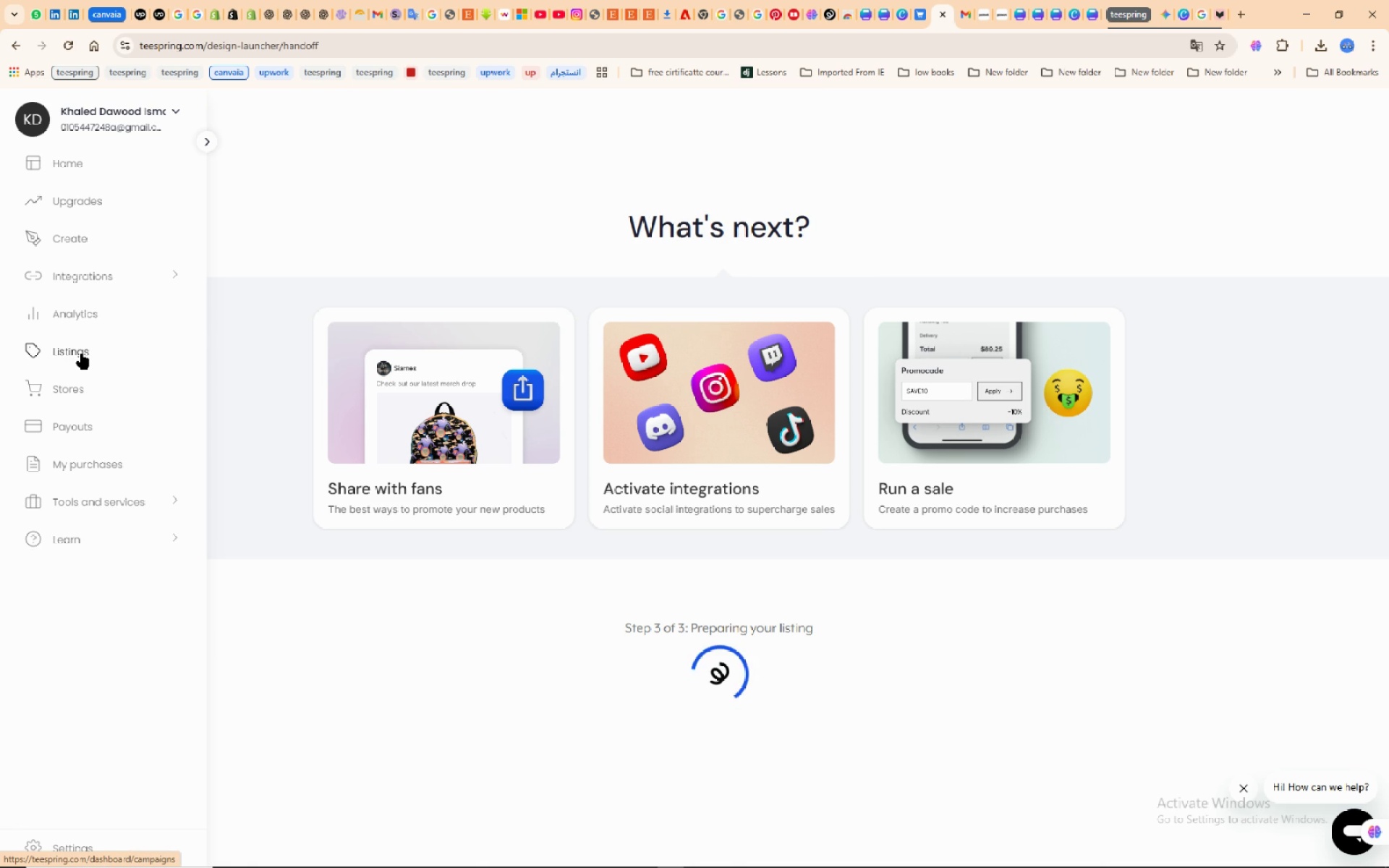 
left_click([82, 354])
 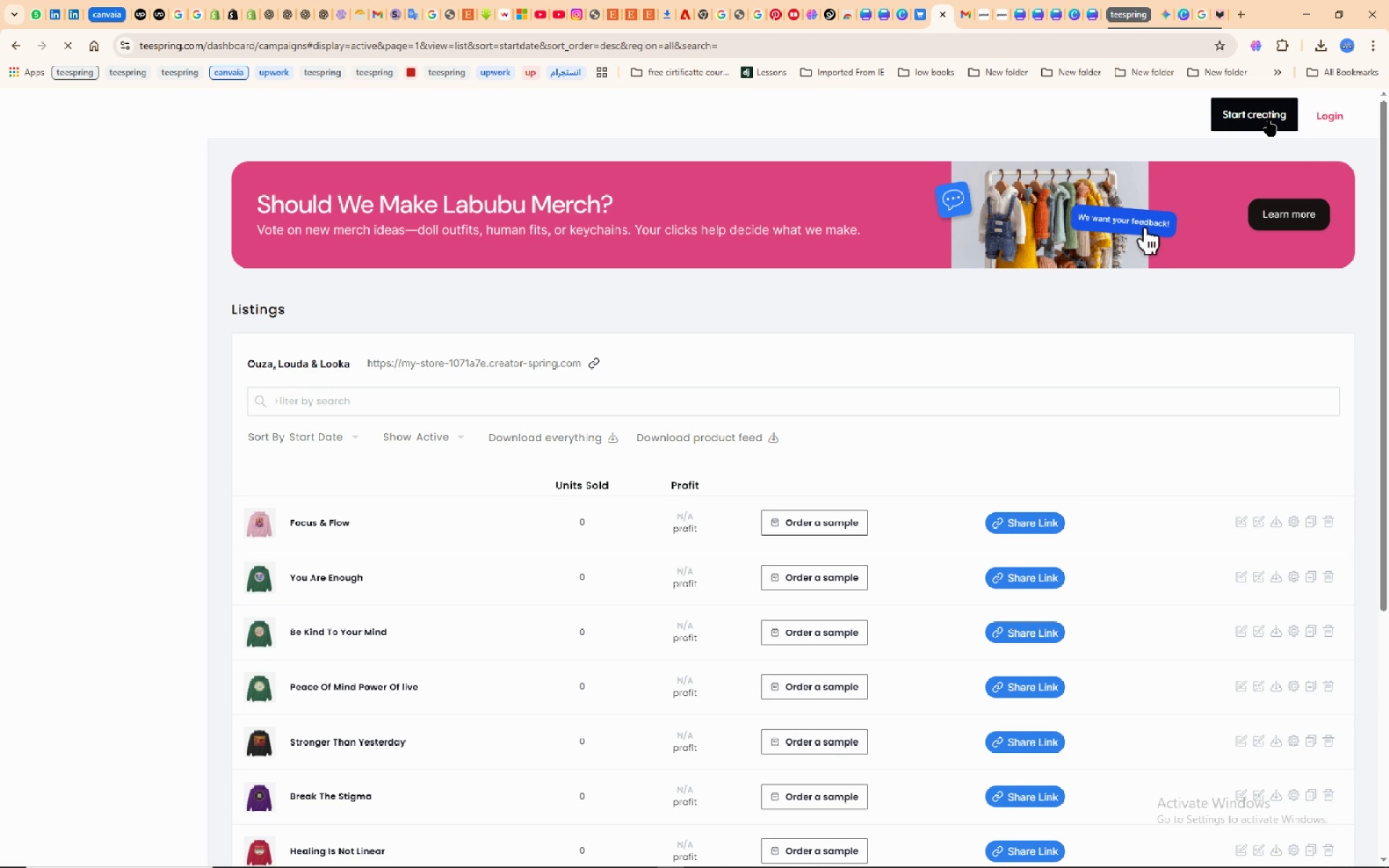 
wait(13.27)
 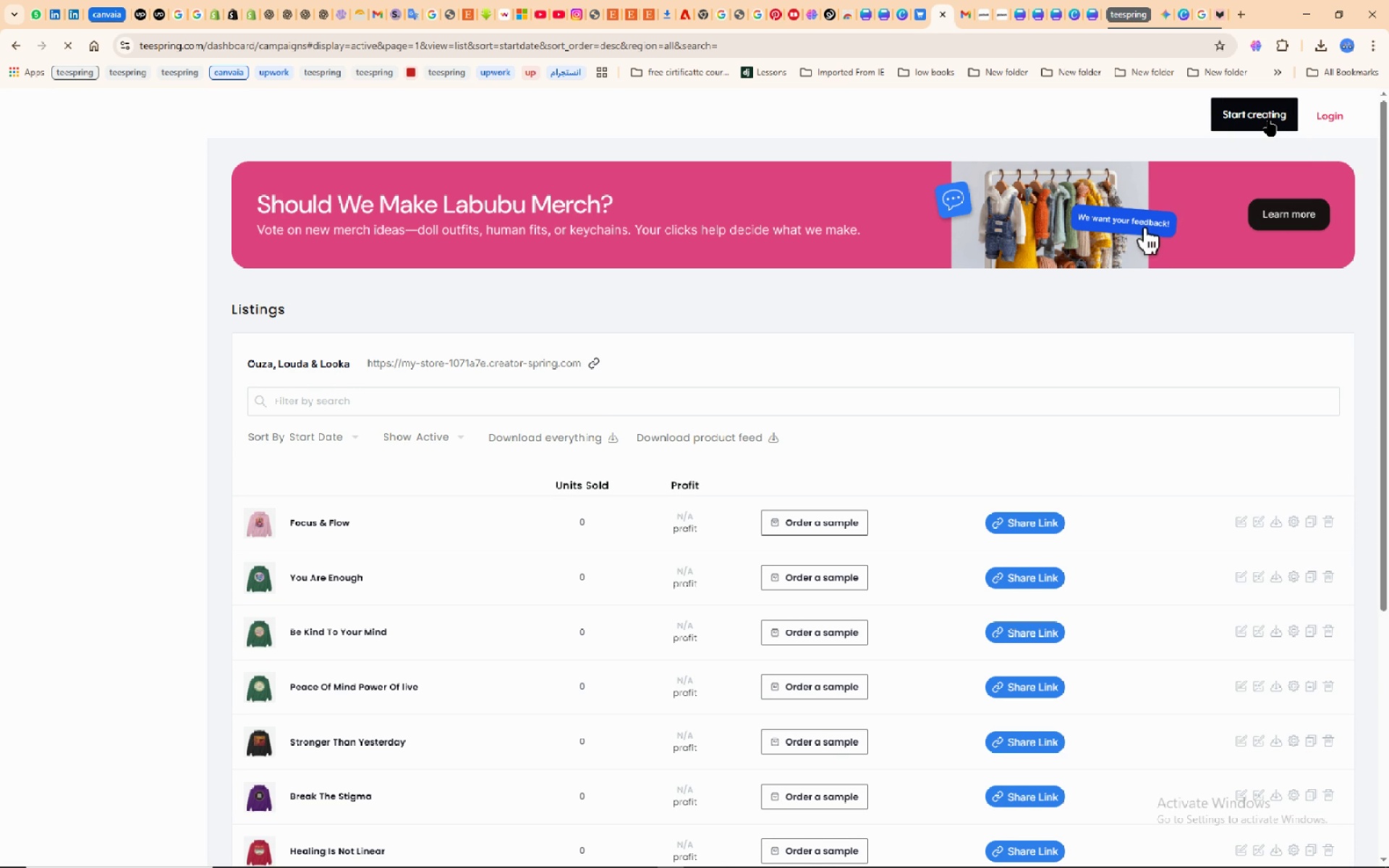 
left_click([1268, 120])
 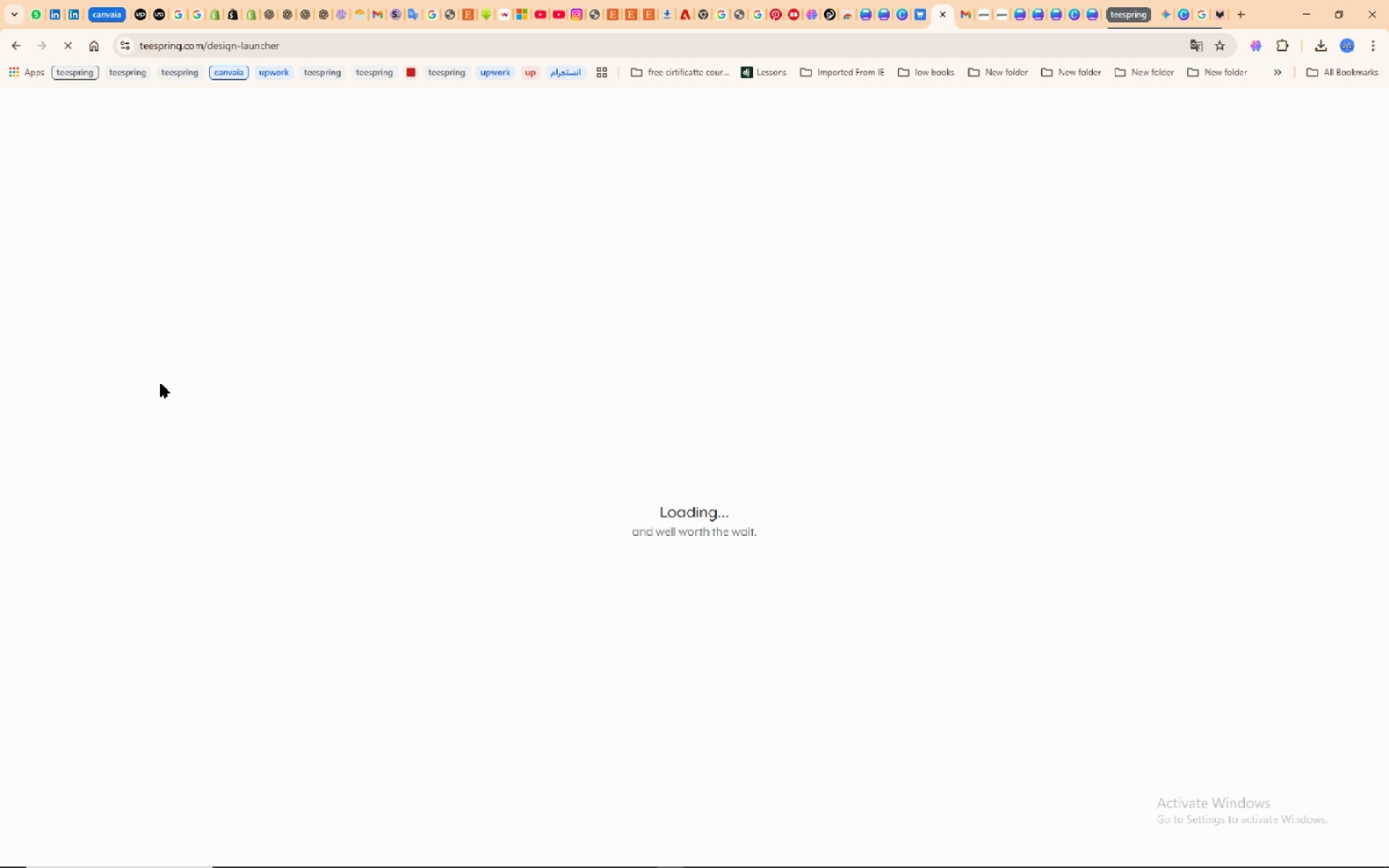 
wait(10.27)
 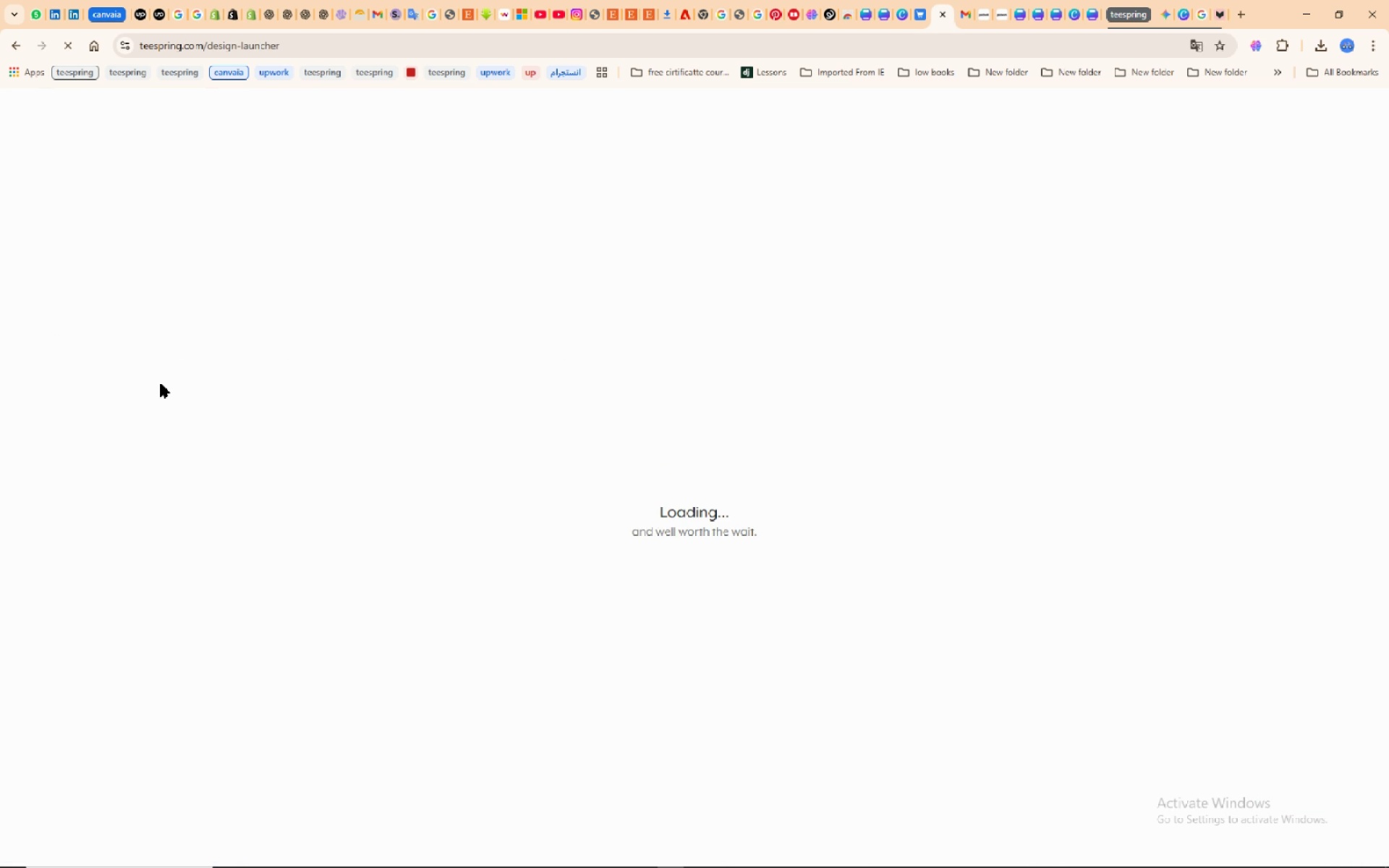 
left_click([438, 660])
 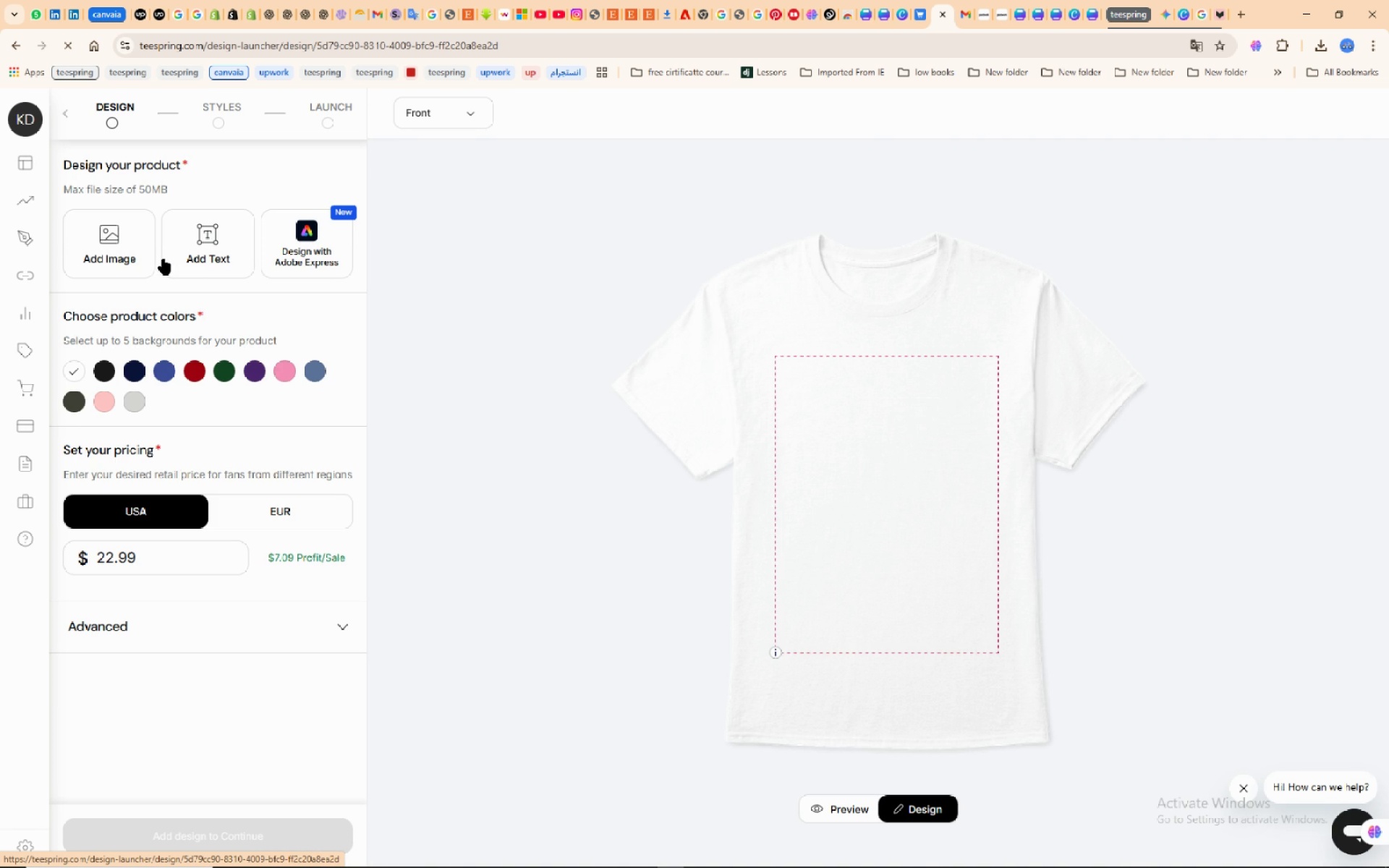 
wait(6.53)
 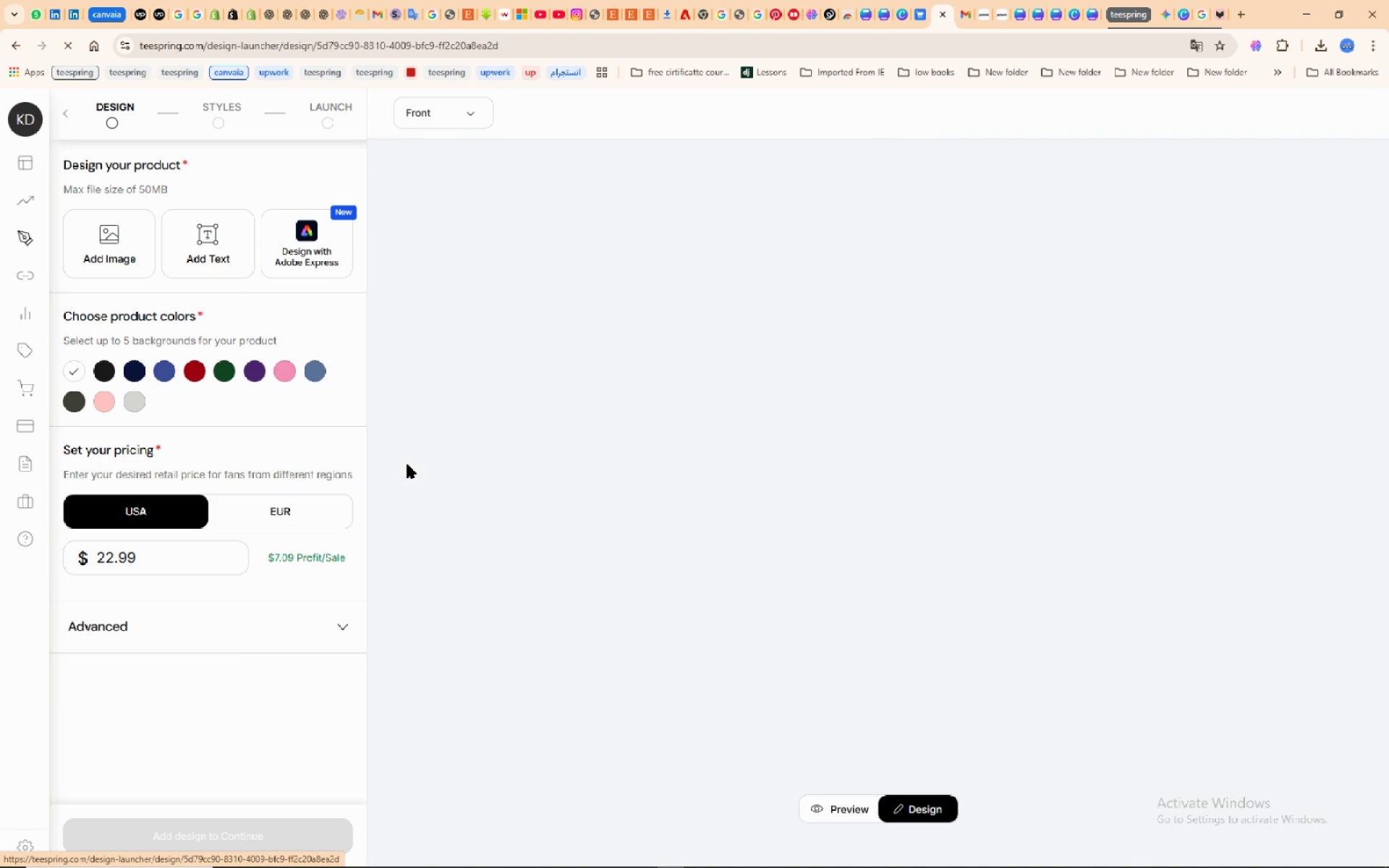 
left_click([119, 250])
 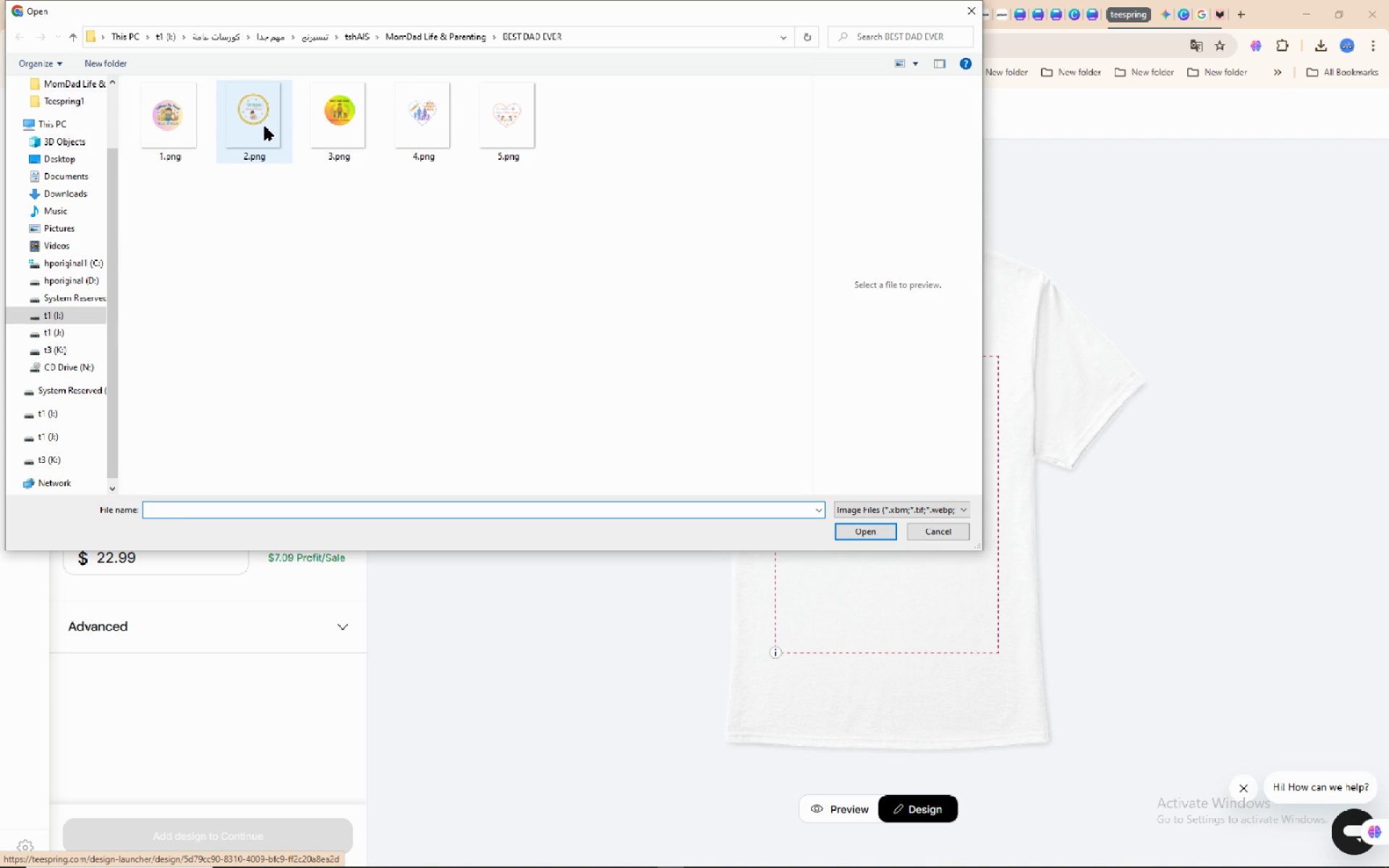 
wait(5.16)
 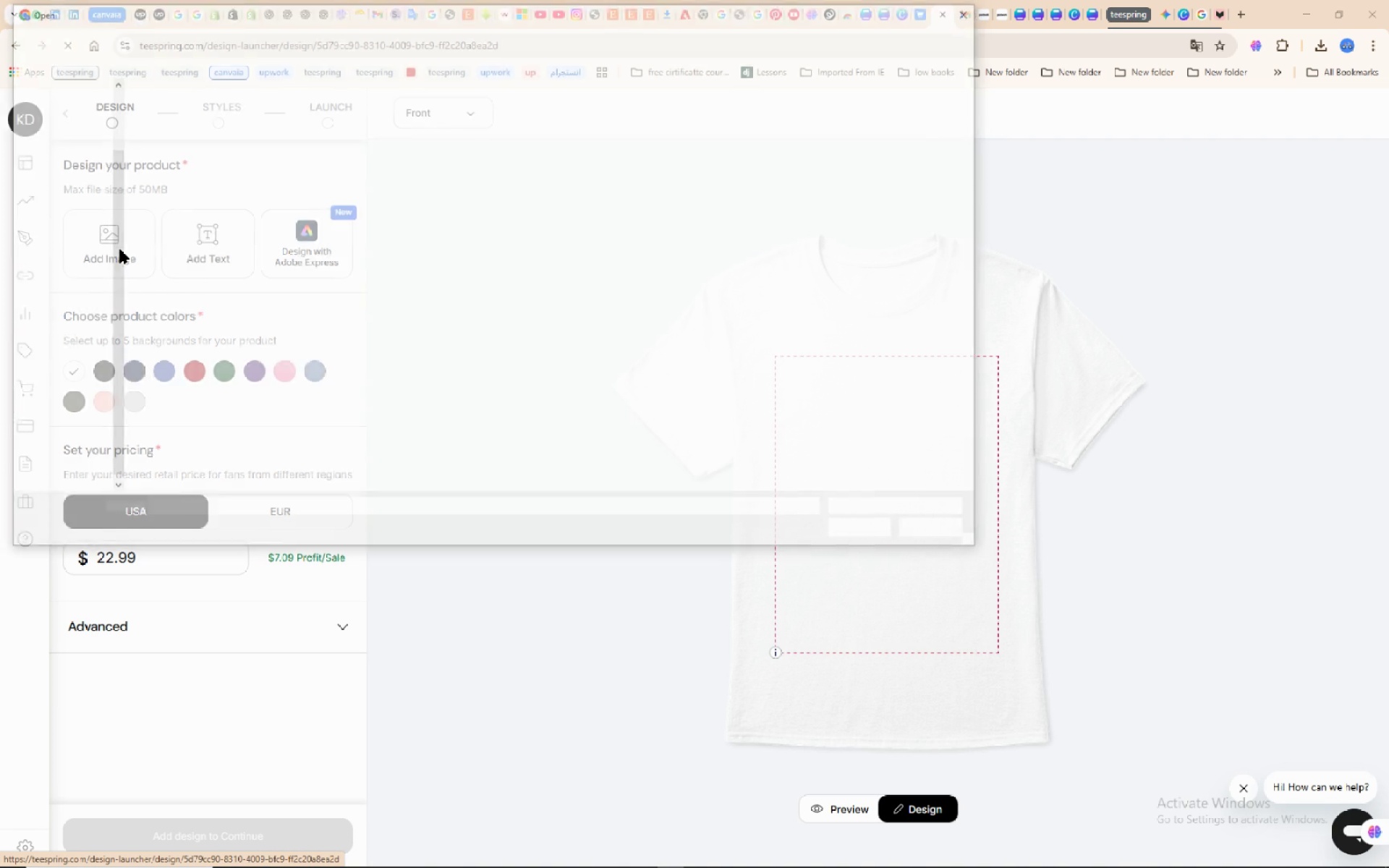 
left_click([265, 127])
 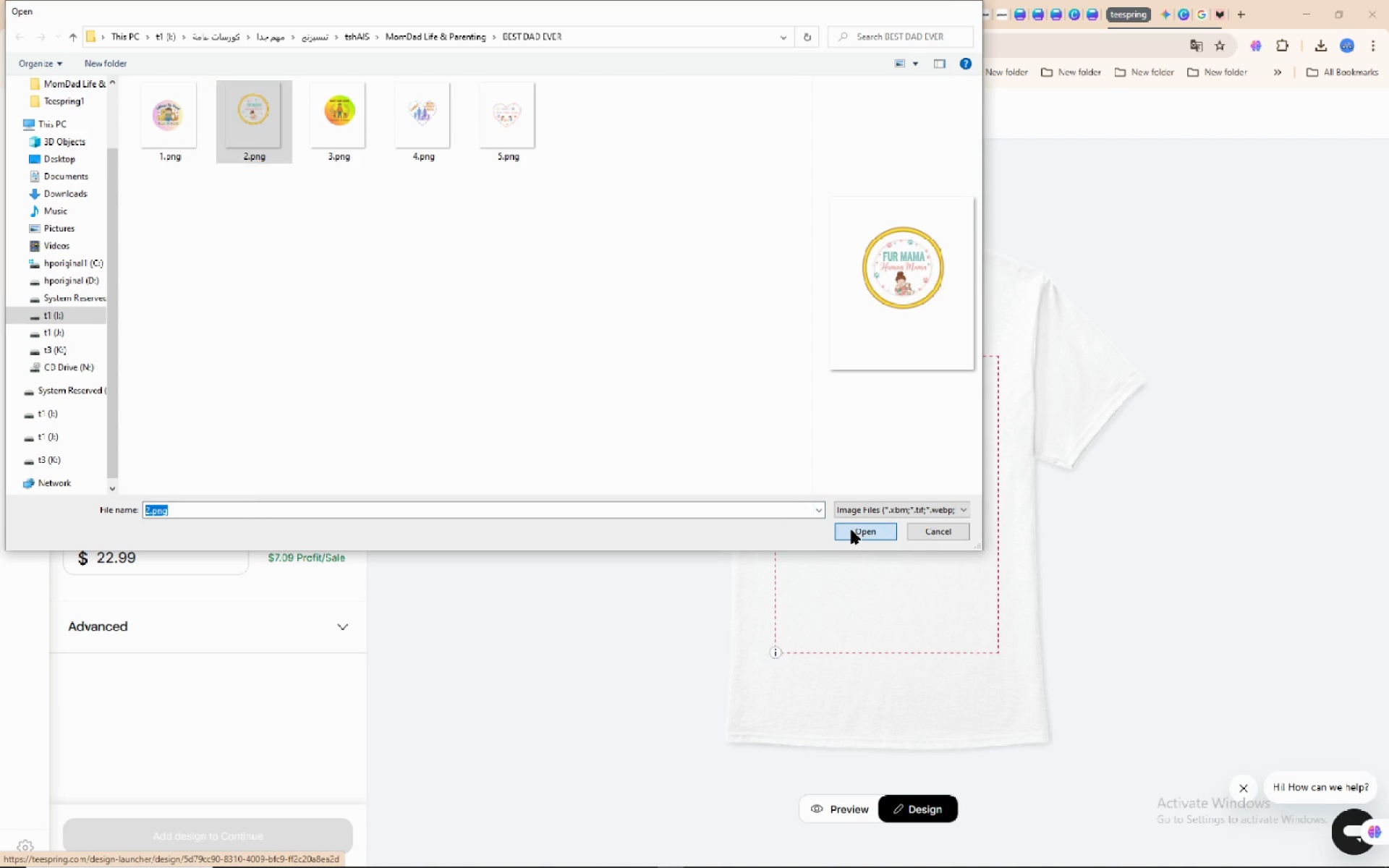 
left_click([851, 530])
 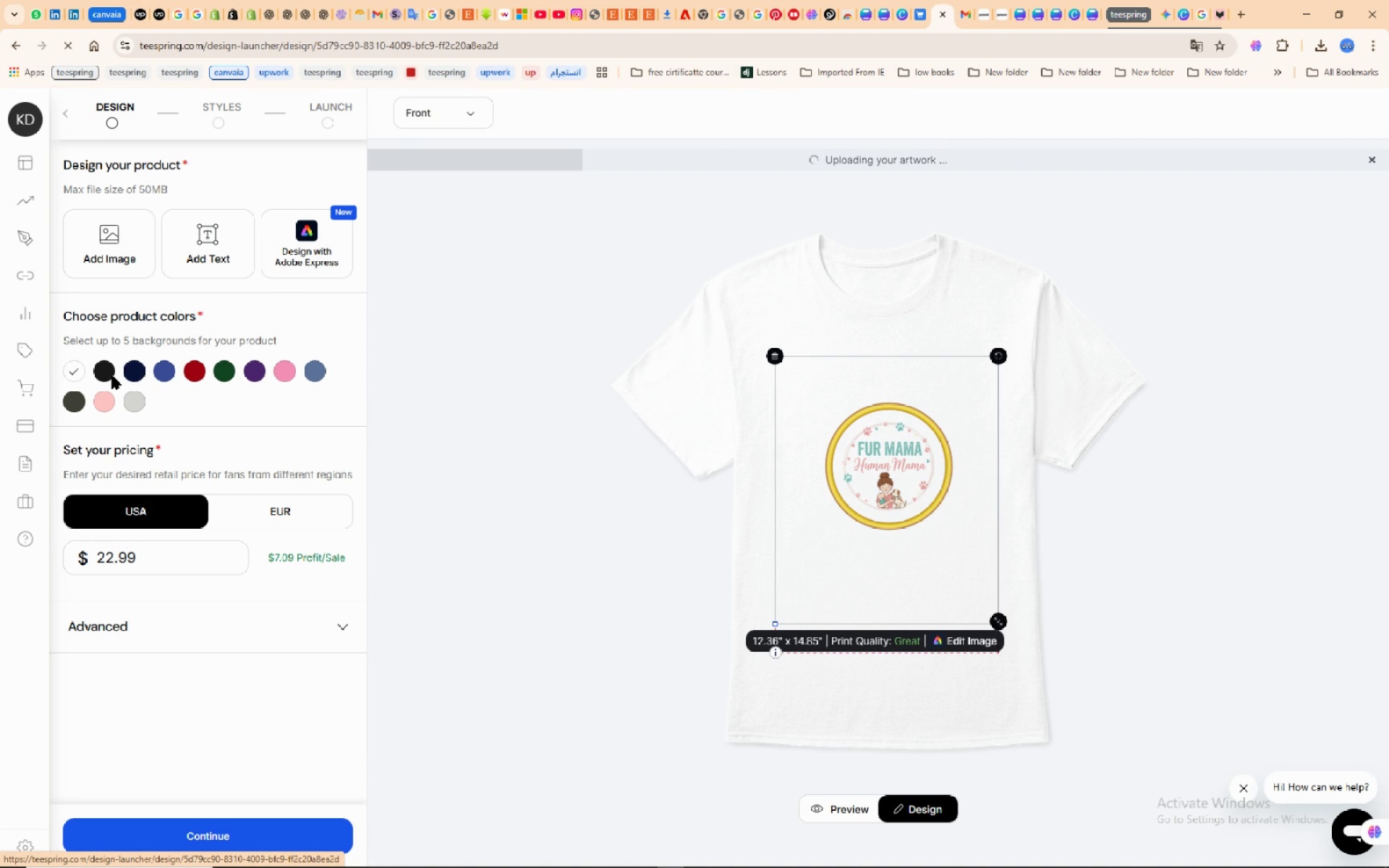 
wait(7.25)
 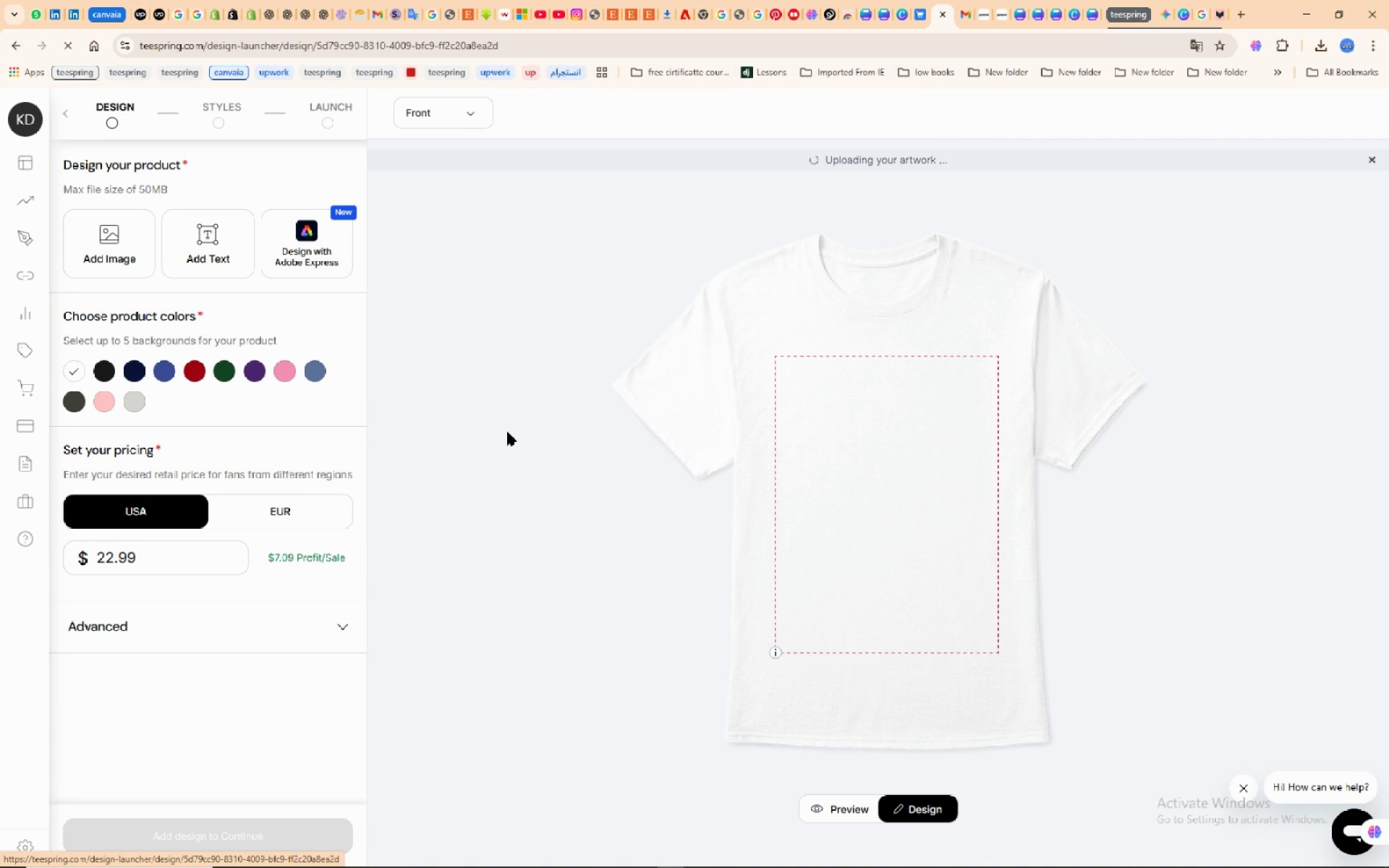 
left_click([101, 376])
 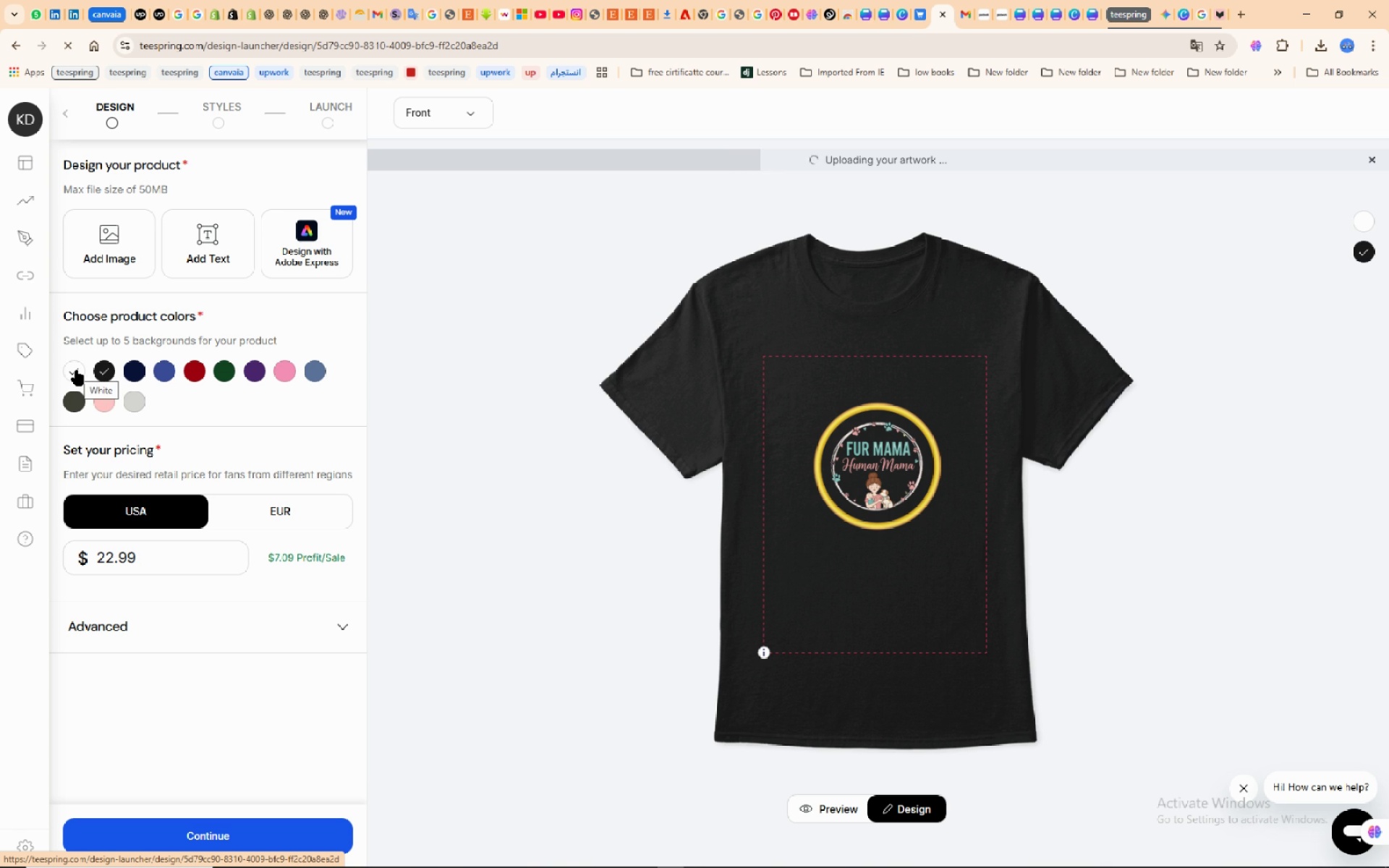 
left_click([77, 370])
 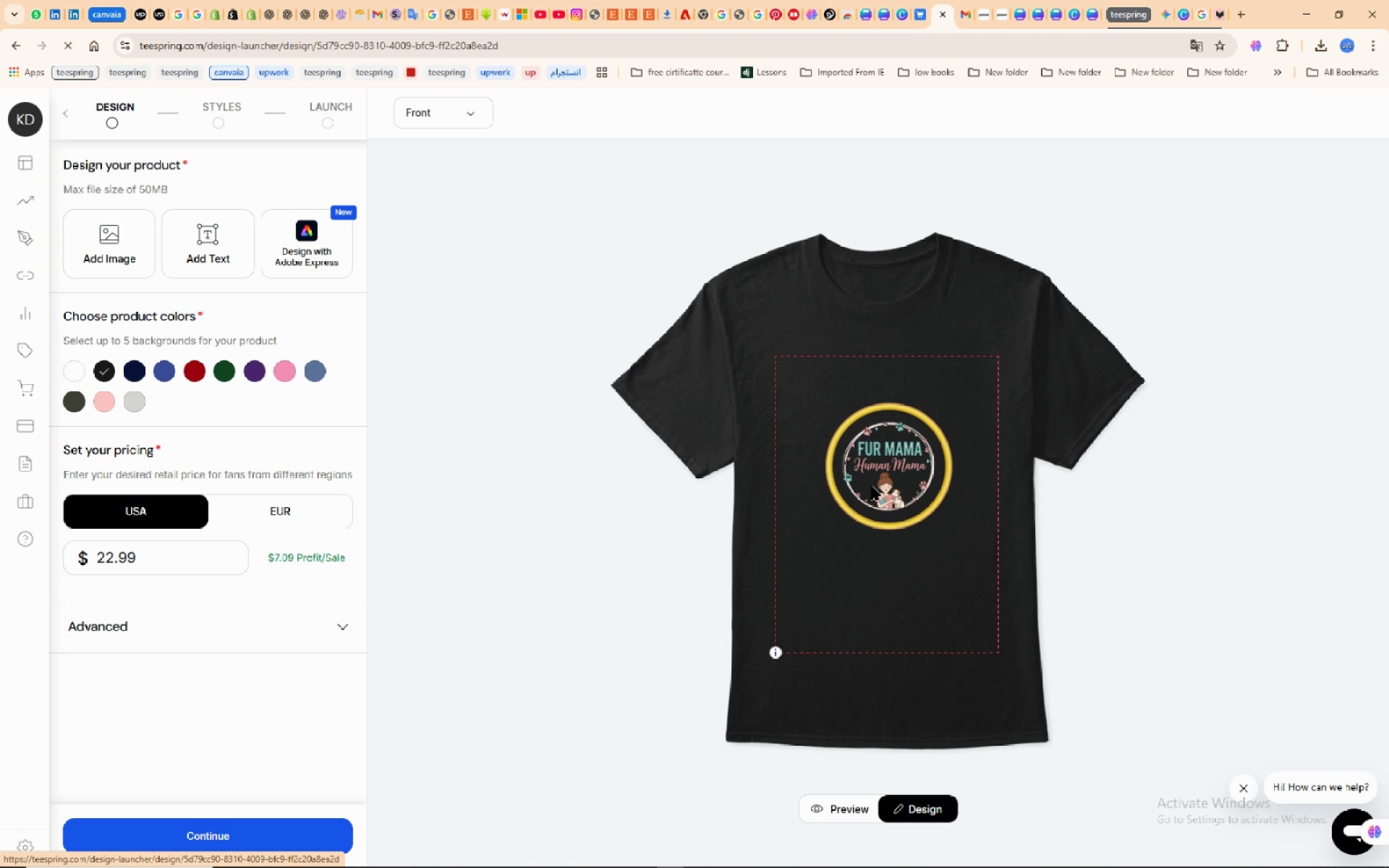 
left_click([872, 486])
 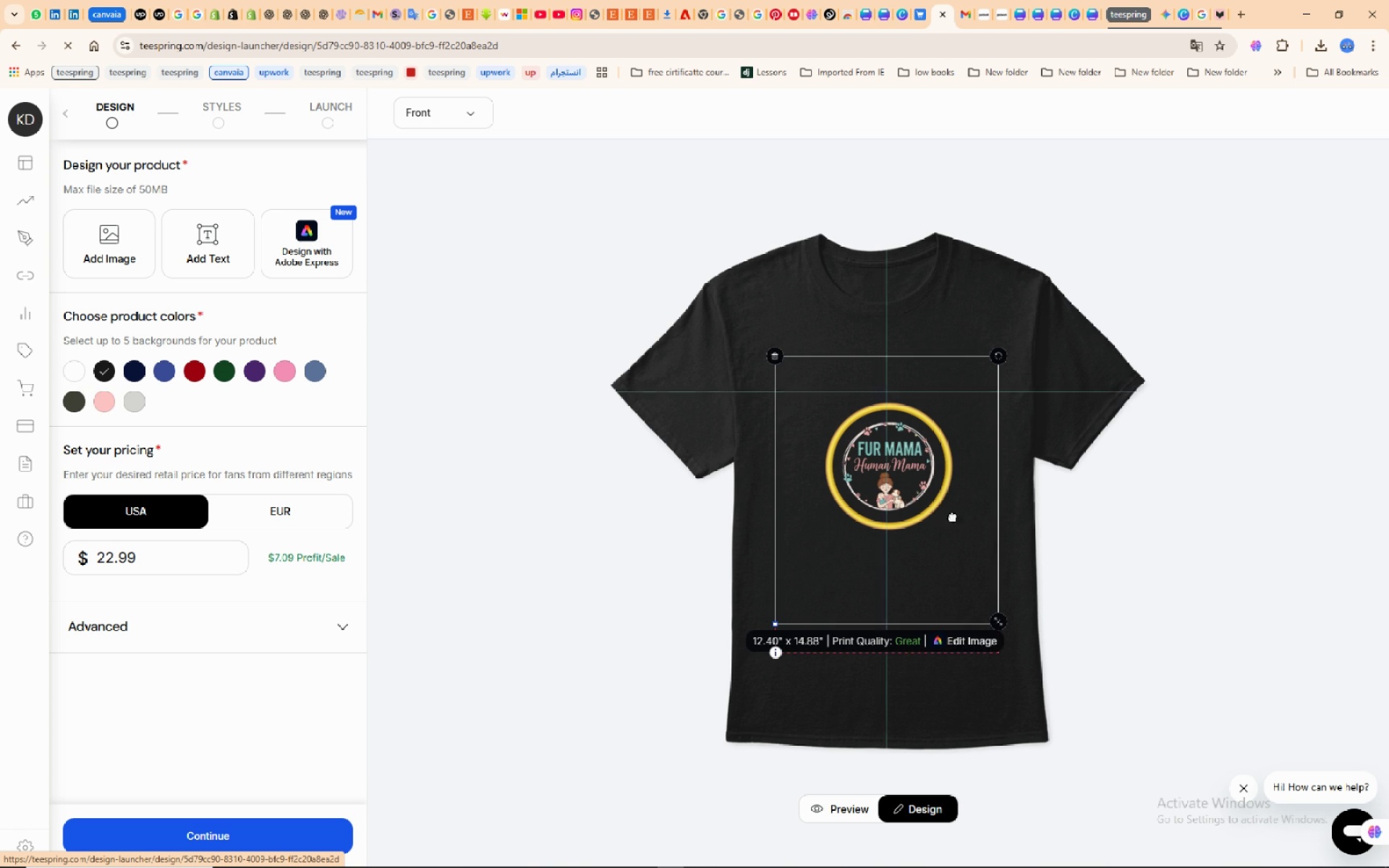 
left_click([952, 516])